 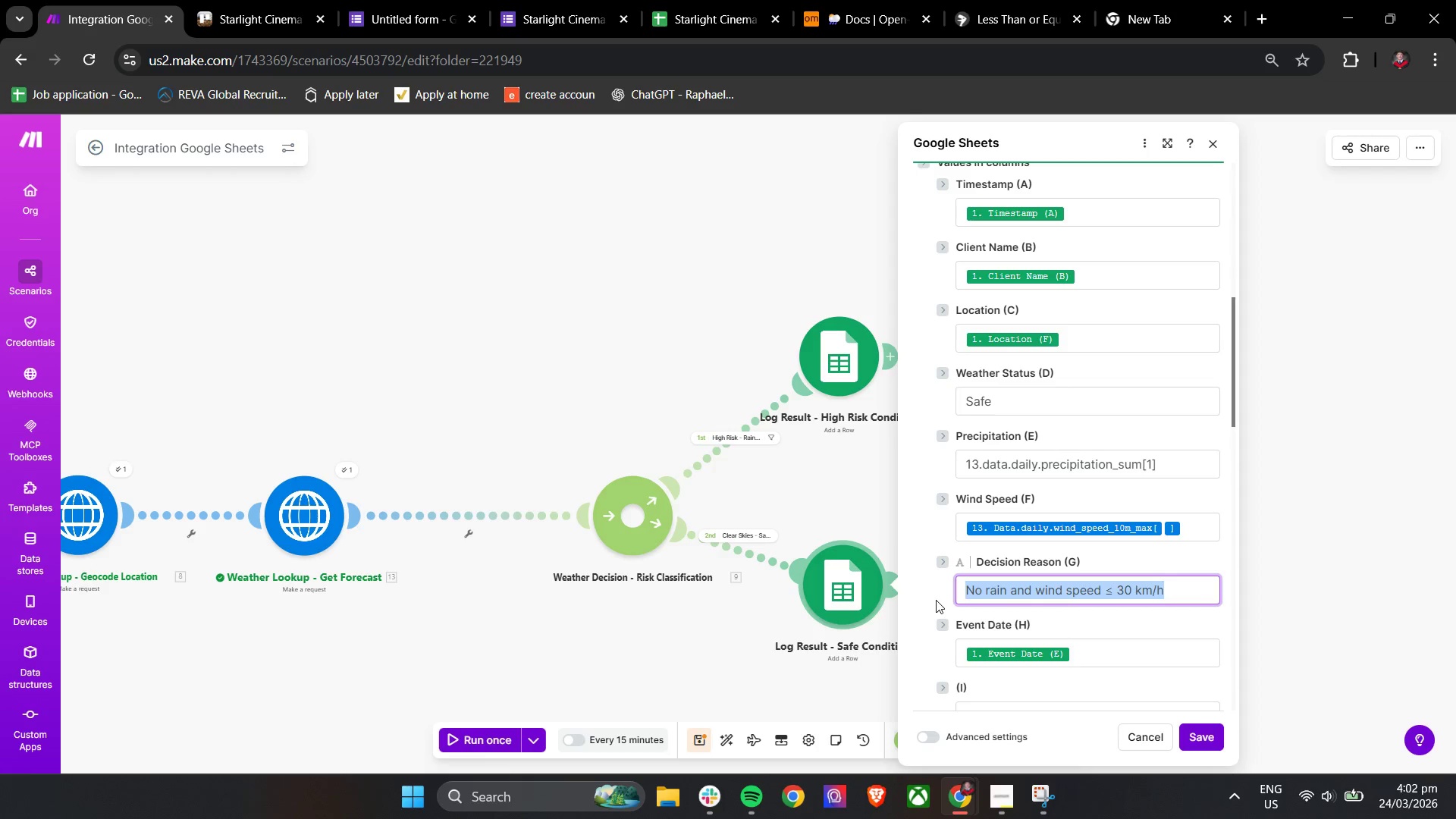 
type(No rain detected and wind speed at or below 30 km/h)
key(Backspace)
key(Backspace)
type(h)
 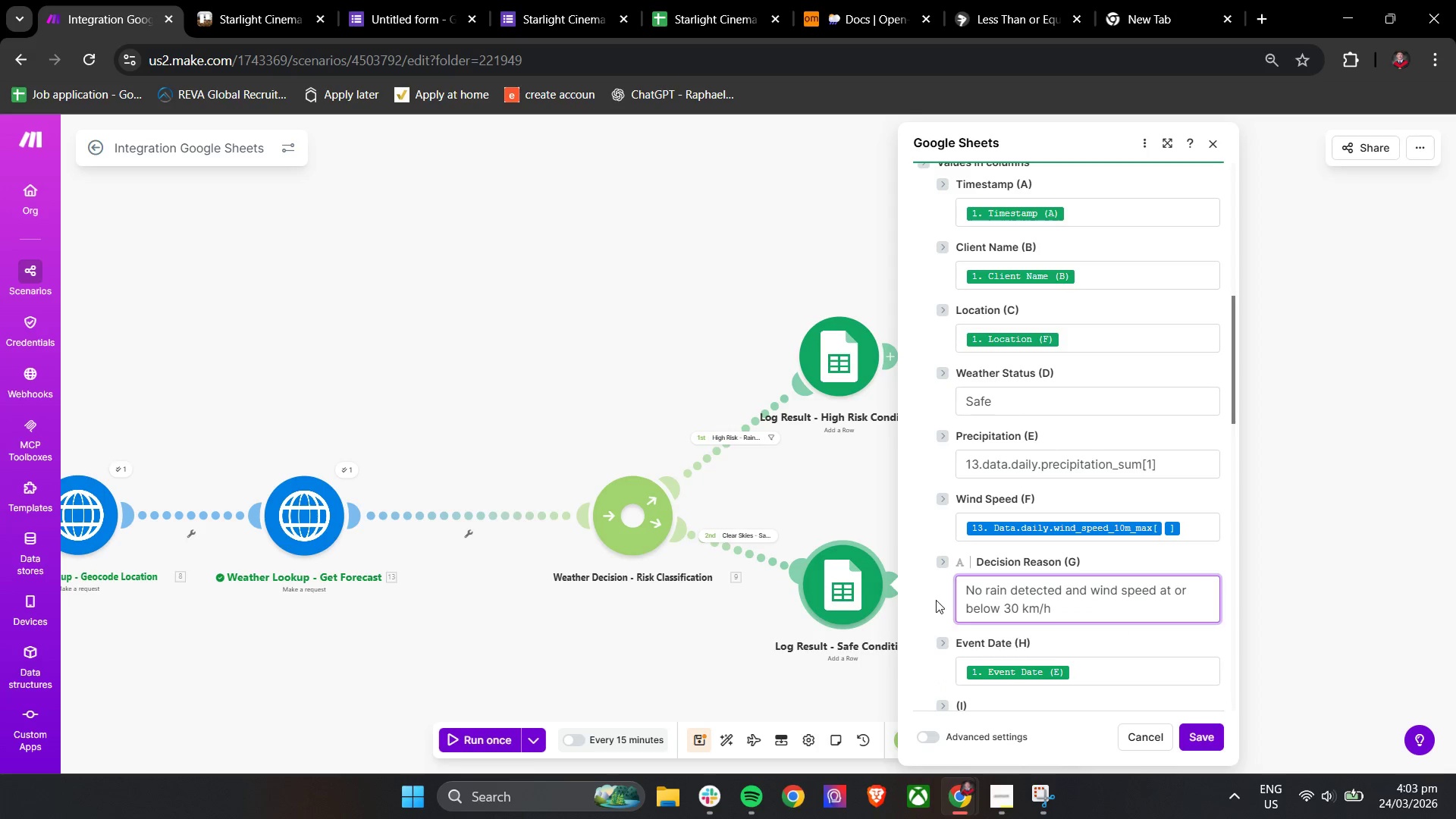 
left_click([1206, 737])
 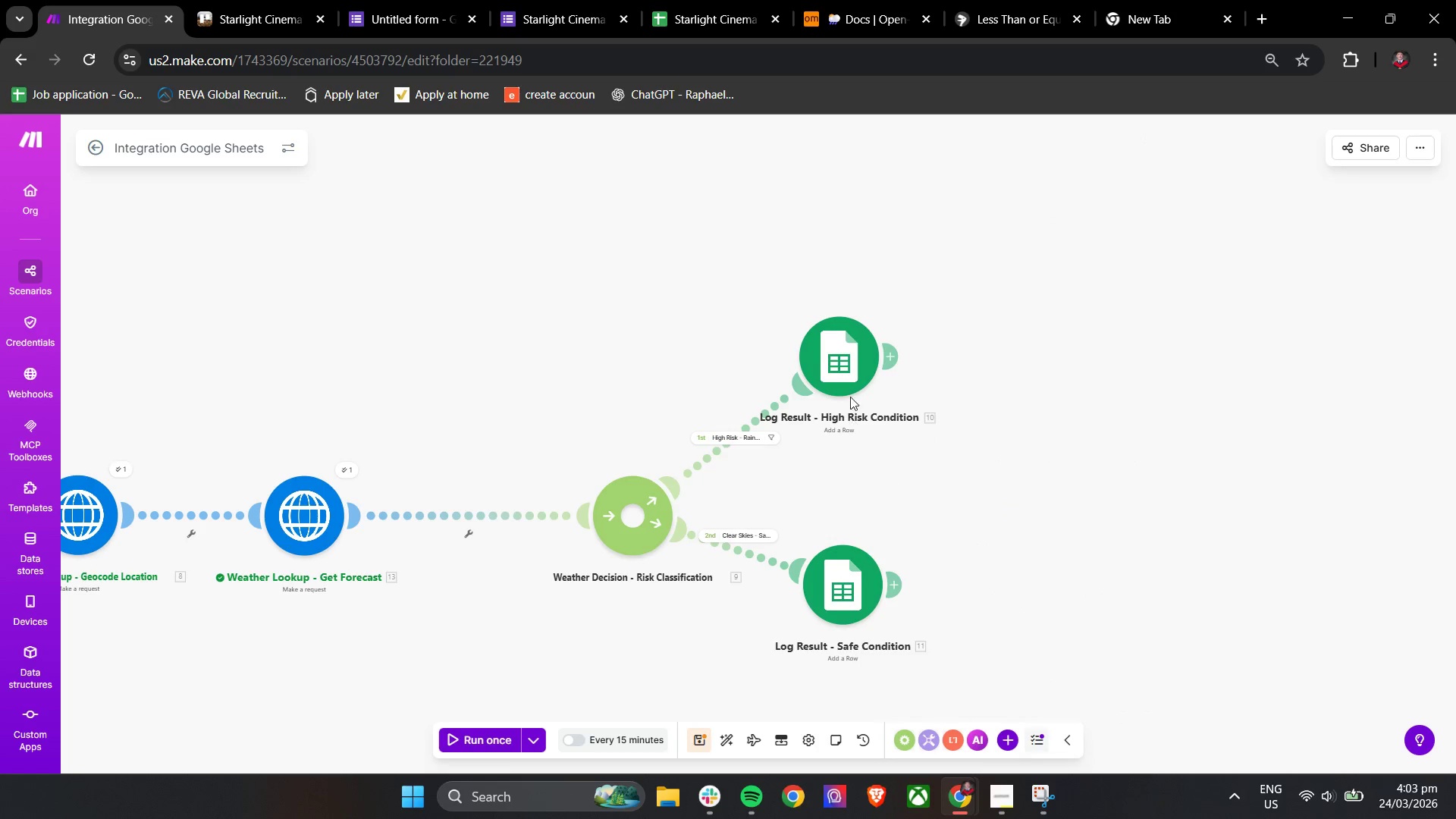 
left_click([854, 372])
 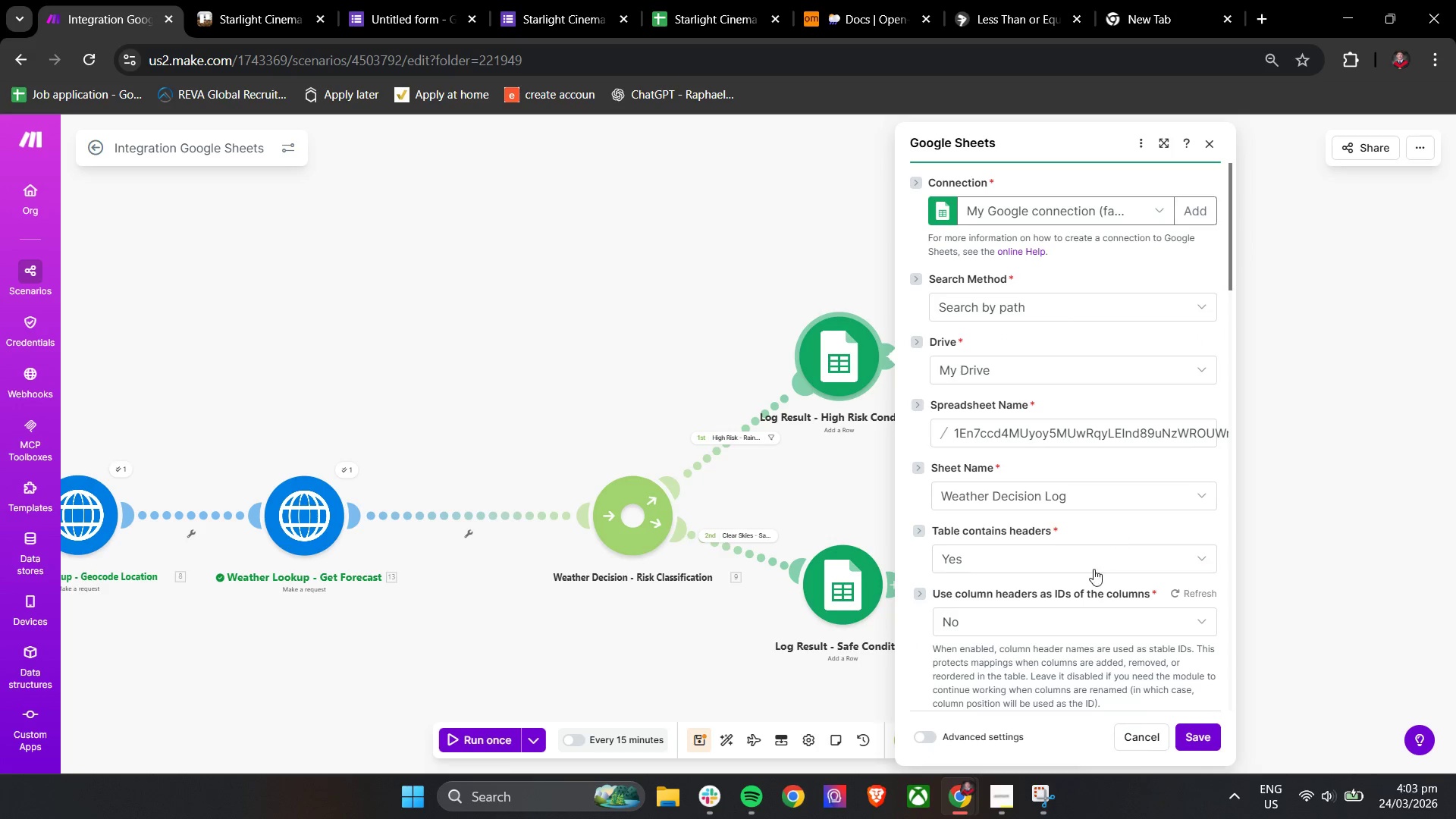 
scroll: coordinate [1093, 536], scroll_direction: down, amount: 8.0
 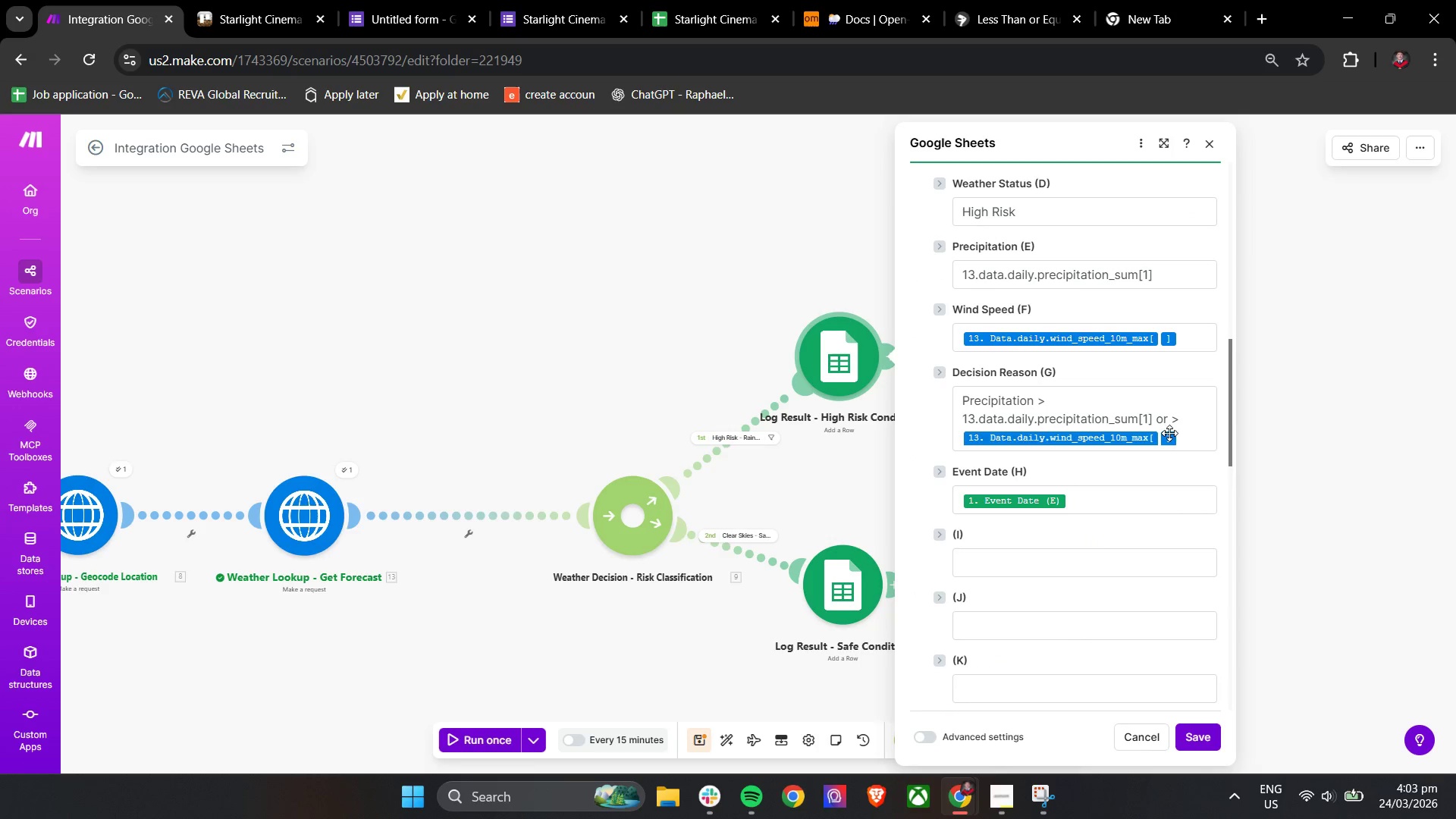 
hold_key(key=ControlLeft, duration=0.8)
 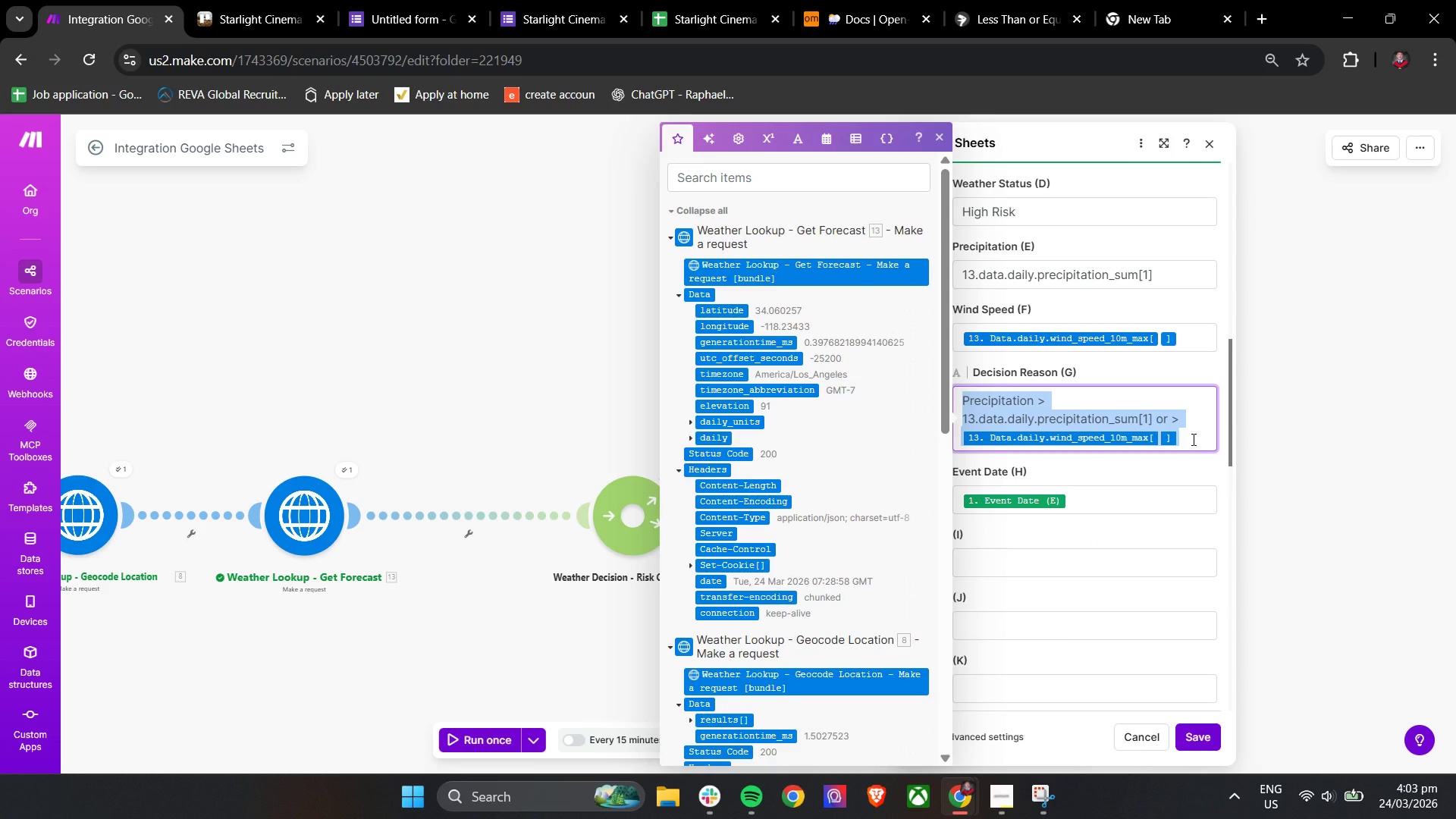 
hold_key(key=A, duration=0.31)
 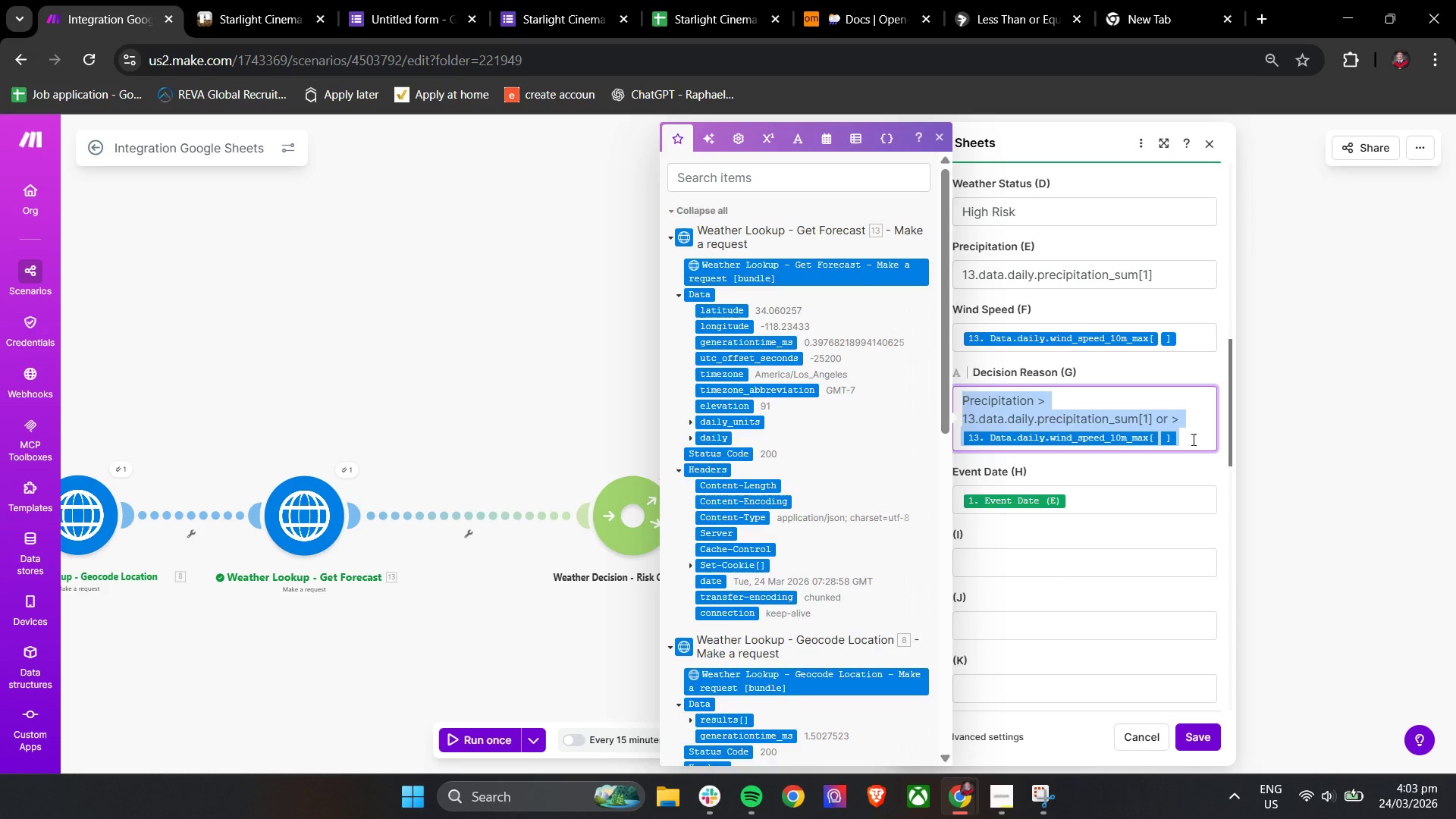 
key(Backspace)
type(Rain detected or win speed is avo)
key(Backspace)
key(Backspace)
type(boce)
key(Backspace)
key(Backspace)
type(ve 30 km.)
key(Backspace)
type(/g)
key(Backspace)
type(h)
key(Backspace)
key(Backspace)
type(h)
 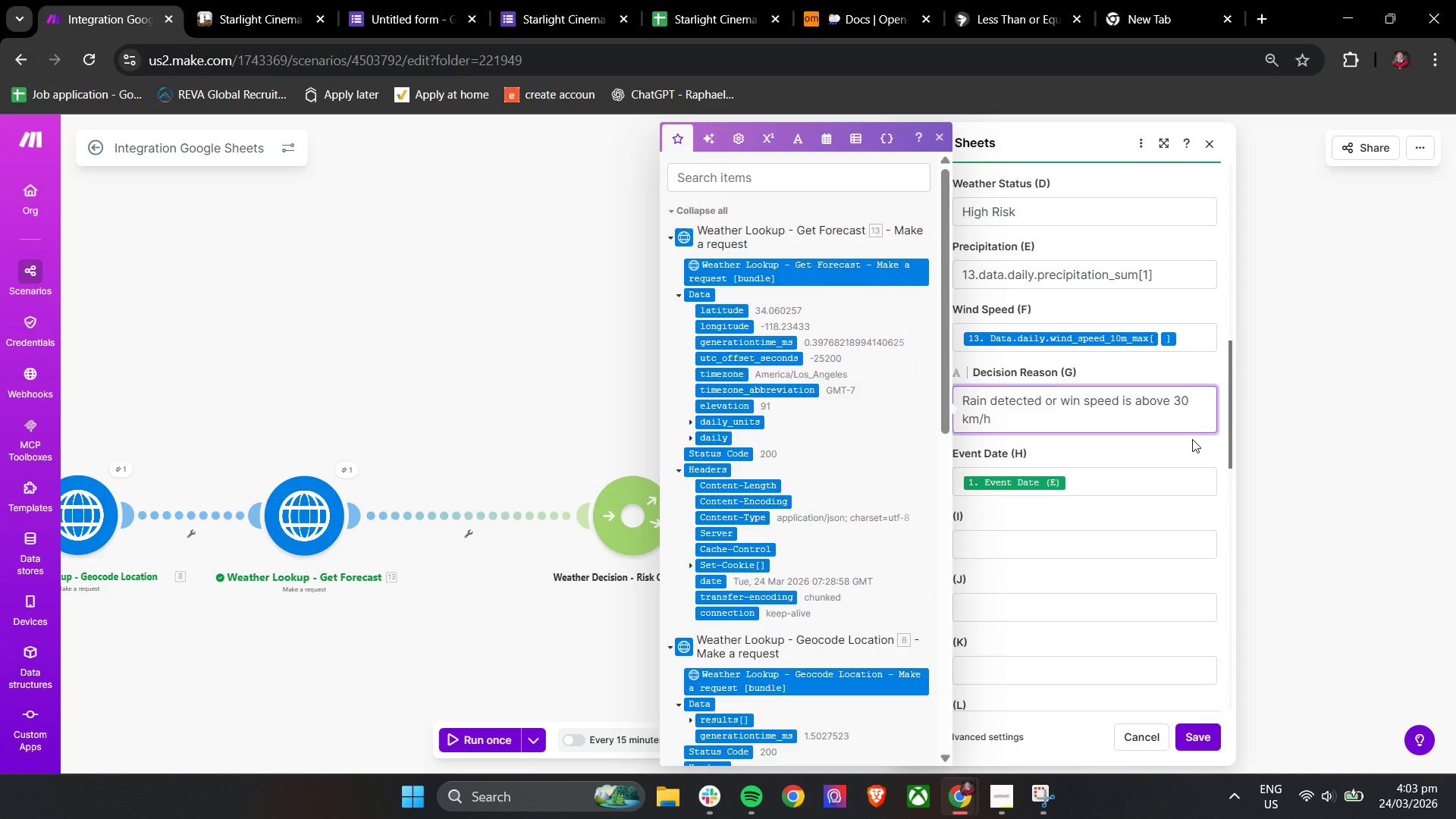 
left_click([1192, 439])
 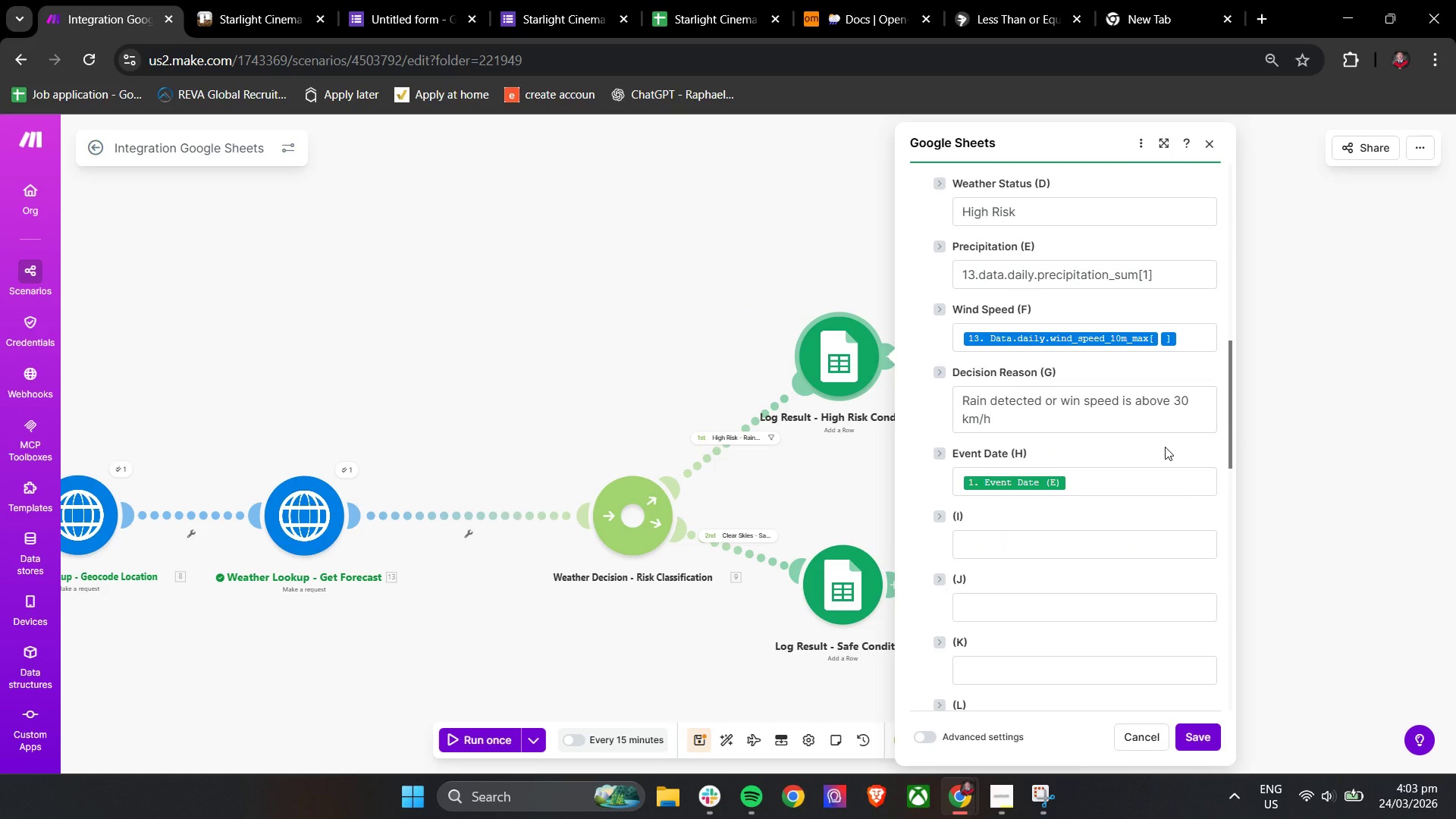 
scroll: coordinate [1165, 447], scroll_direction: up, amount: 2.0
 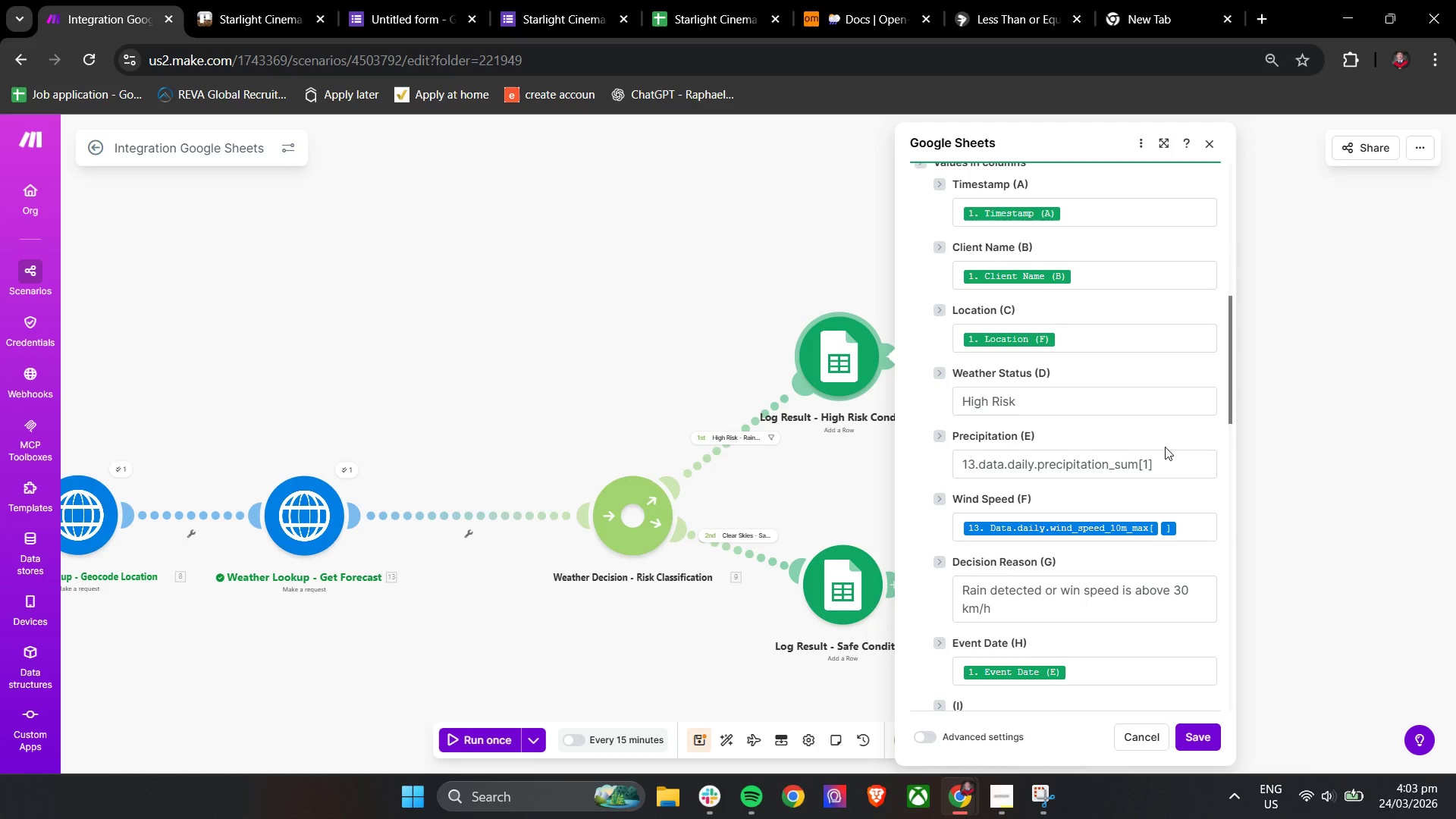 
wait(26.44)
 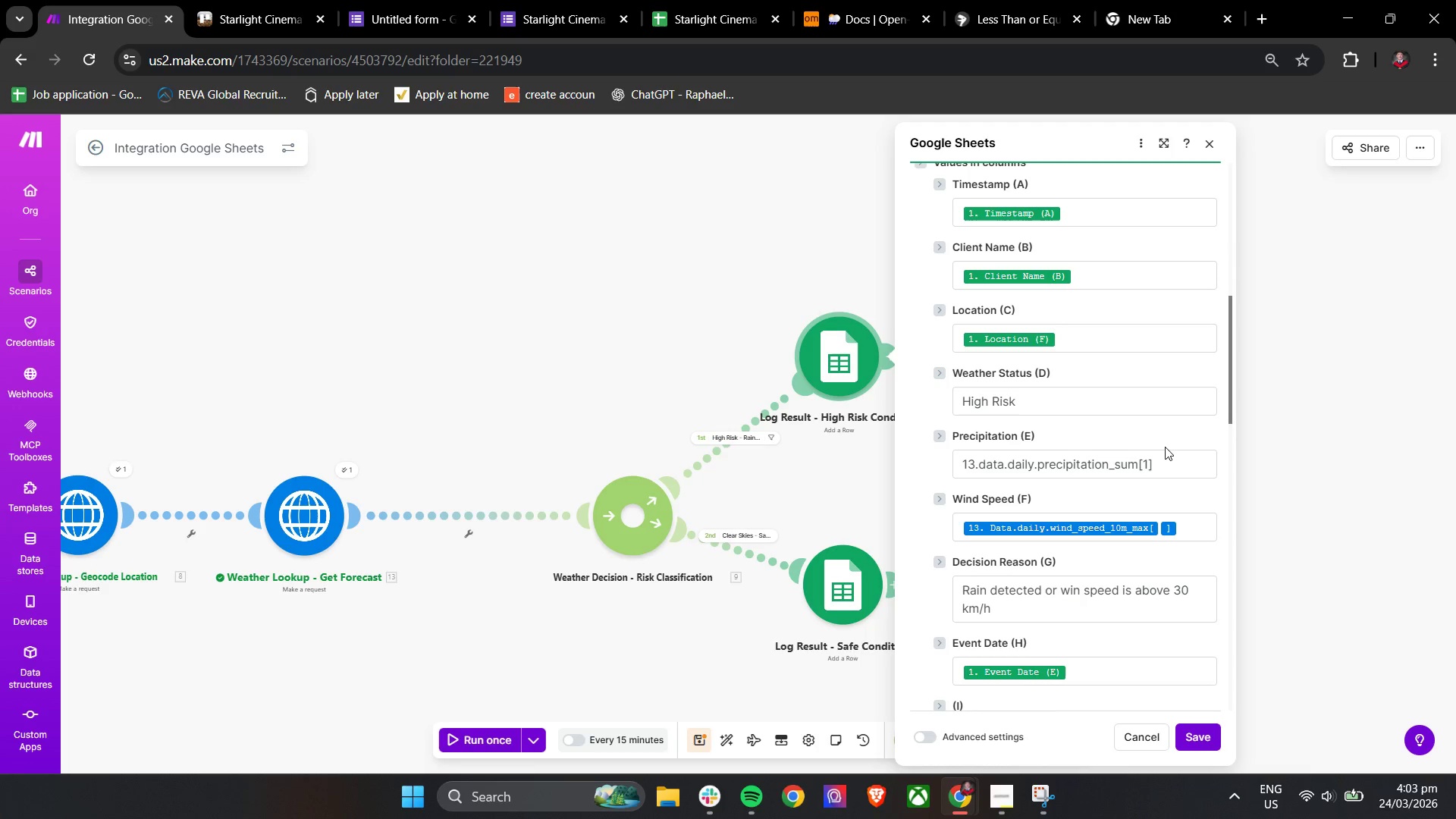 
left_click([1197, 734])
 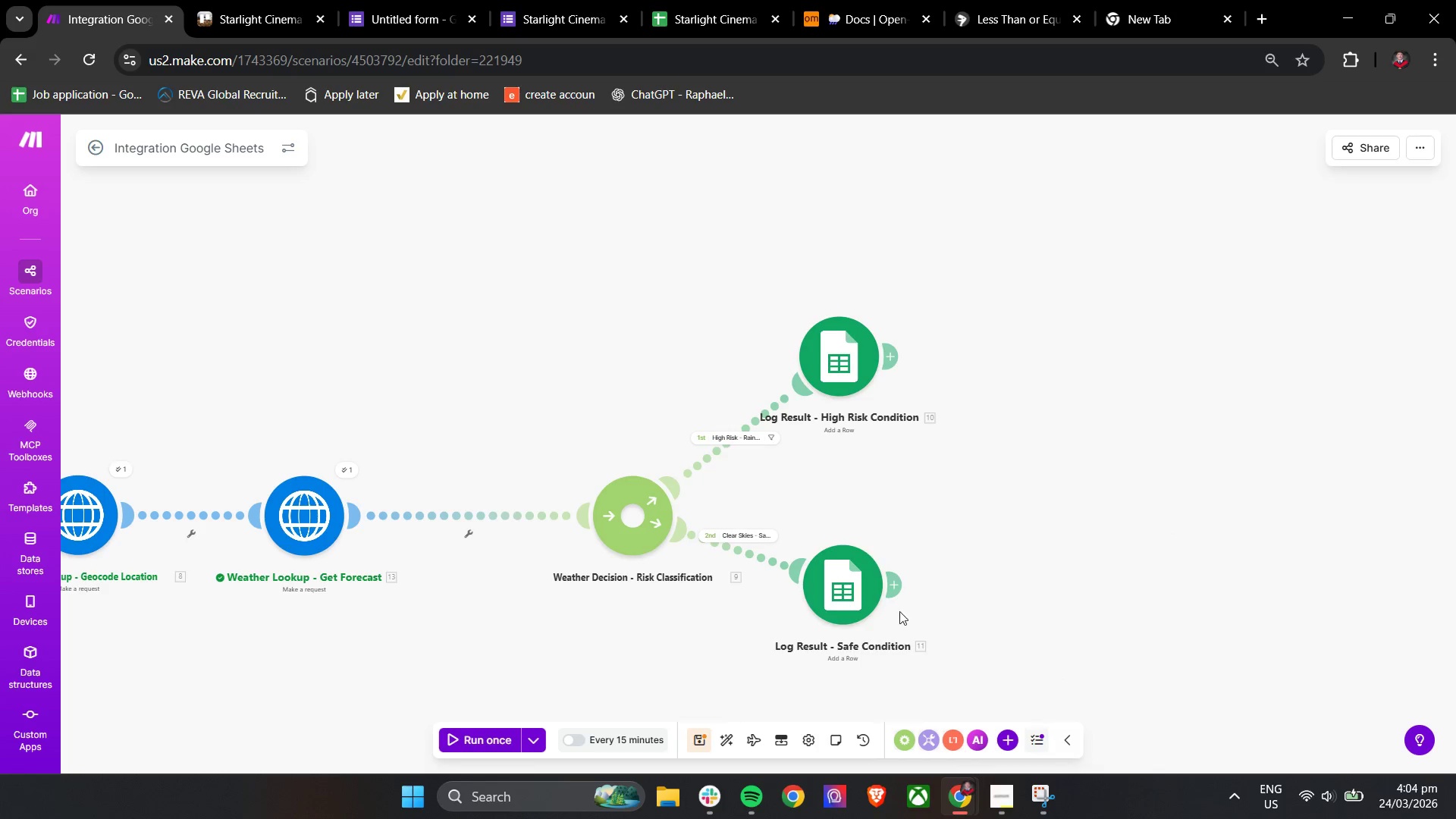 
left_click([843, 576])
 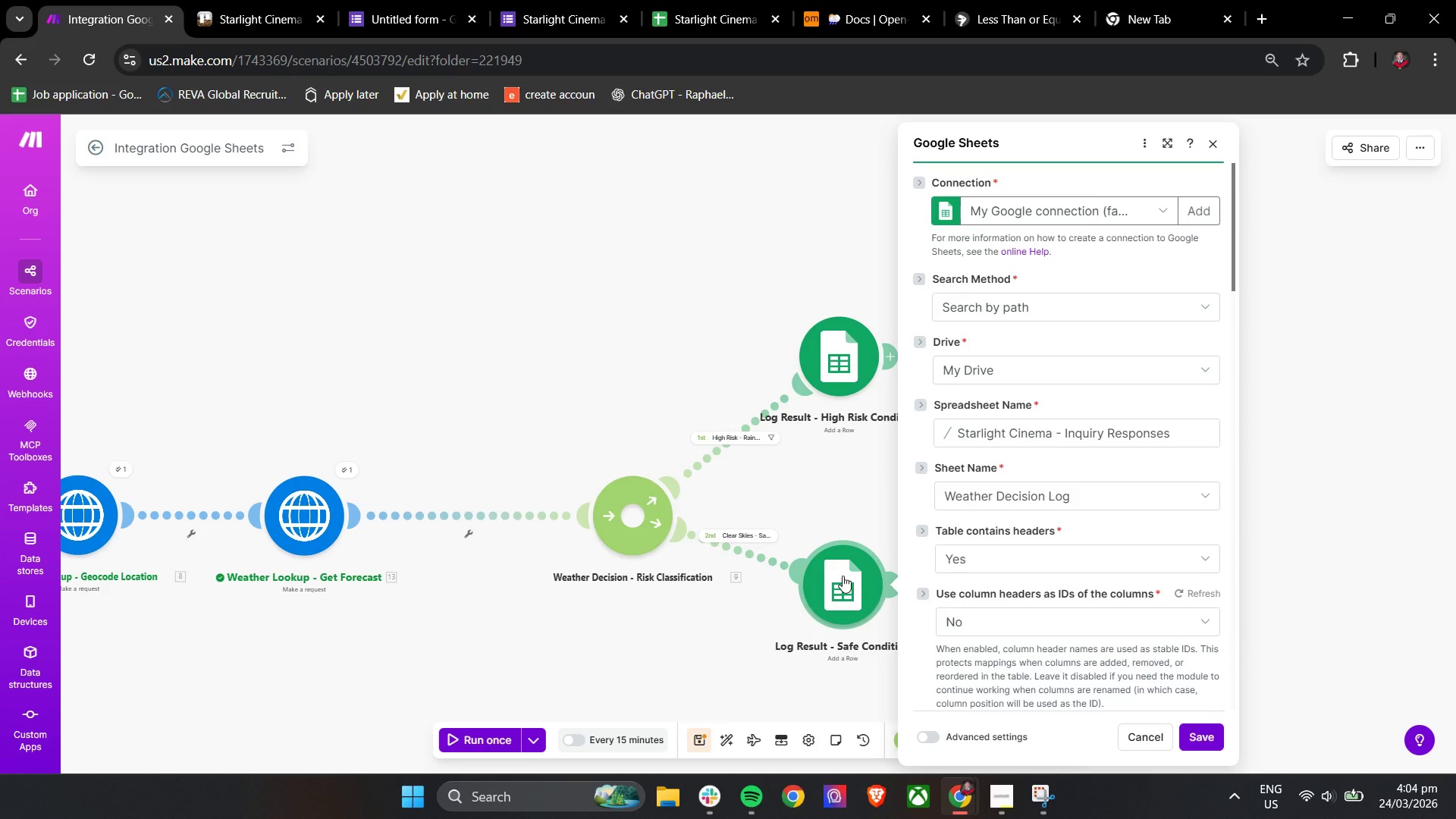 
scroll: coordinate [1078, 447], scroll_direction: down, amount: 5.0
 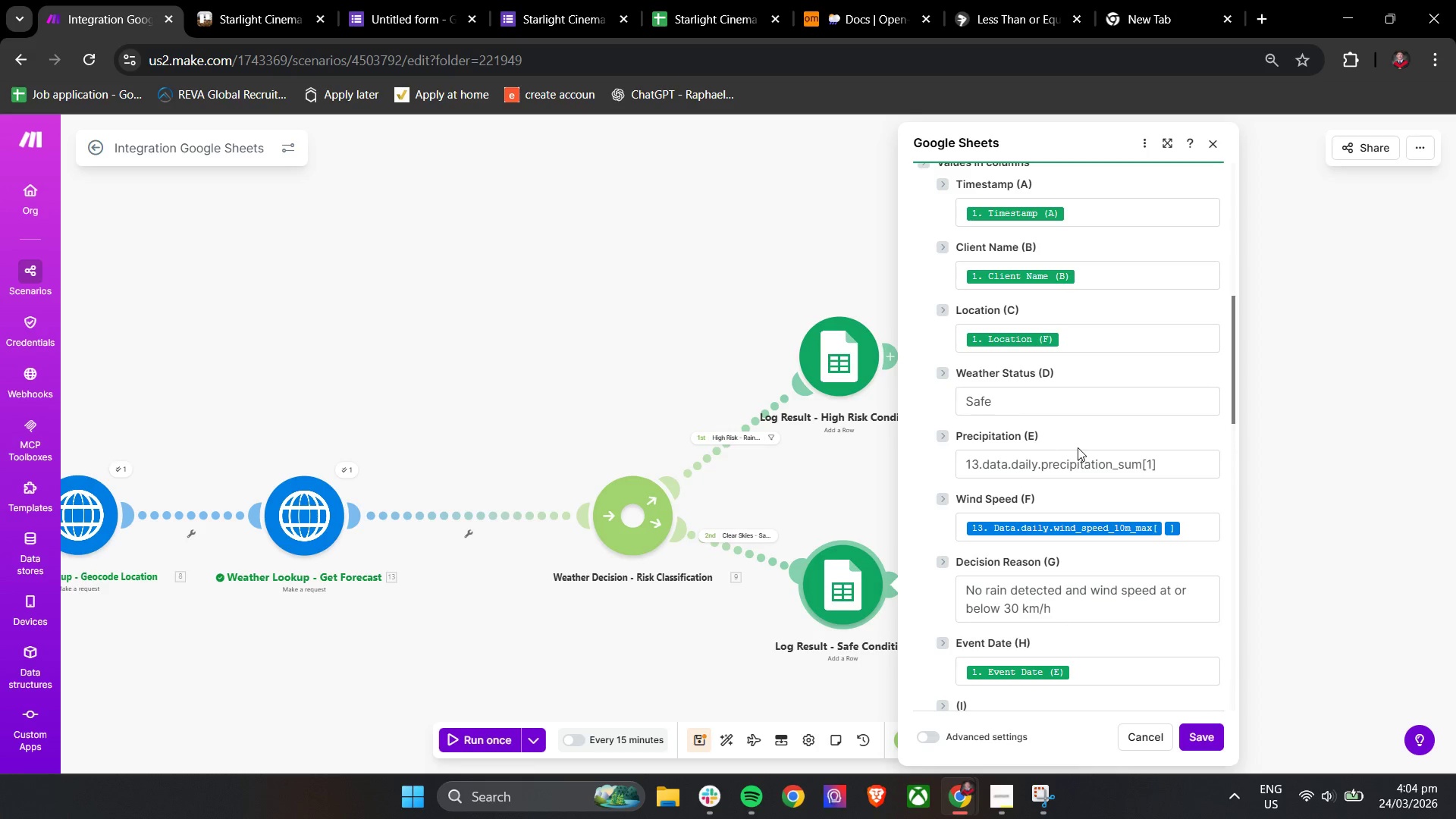 
wait(13.58)
 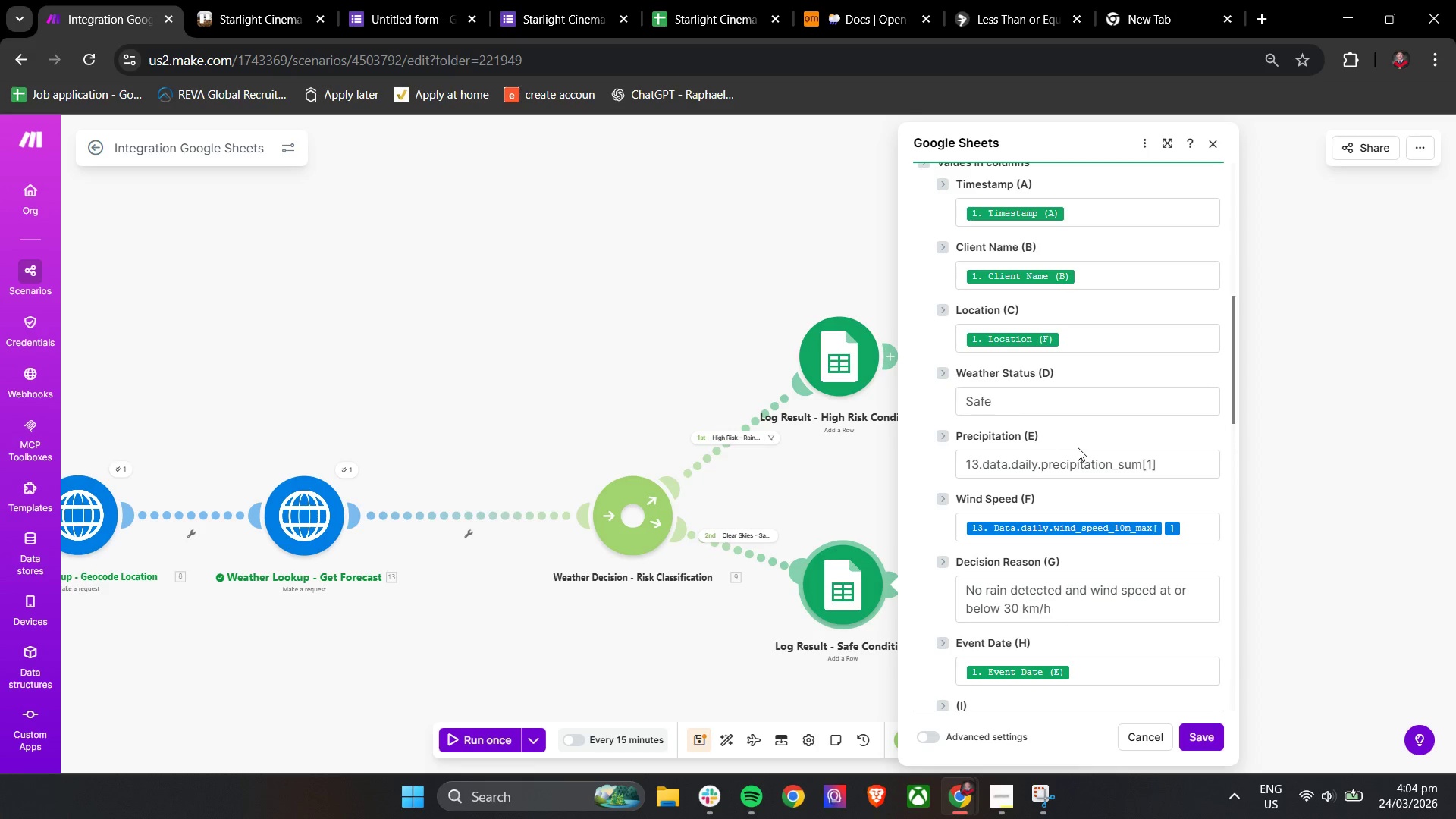 
left_click([999, 796])